 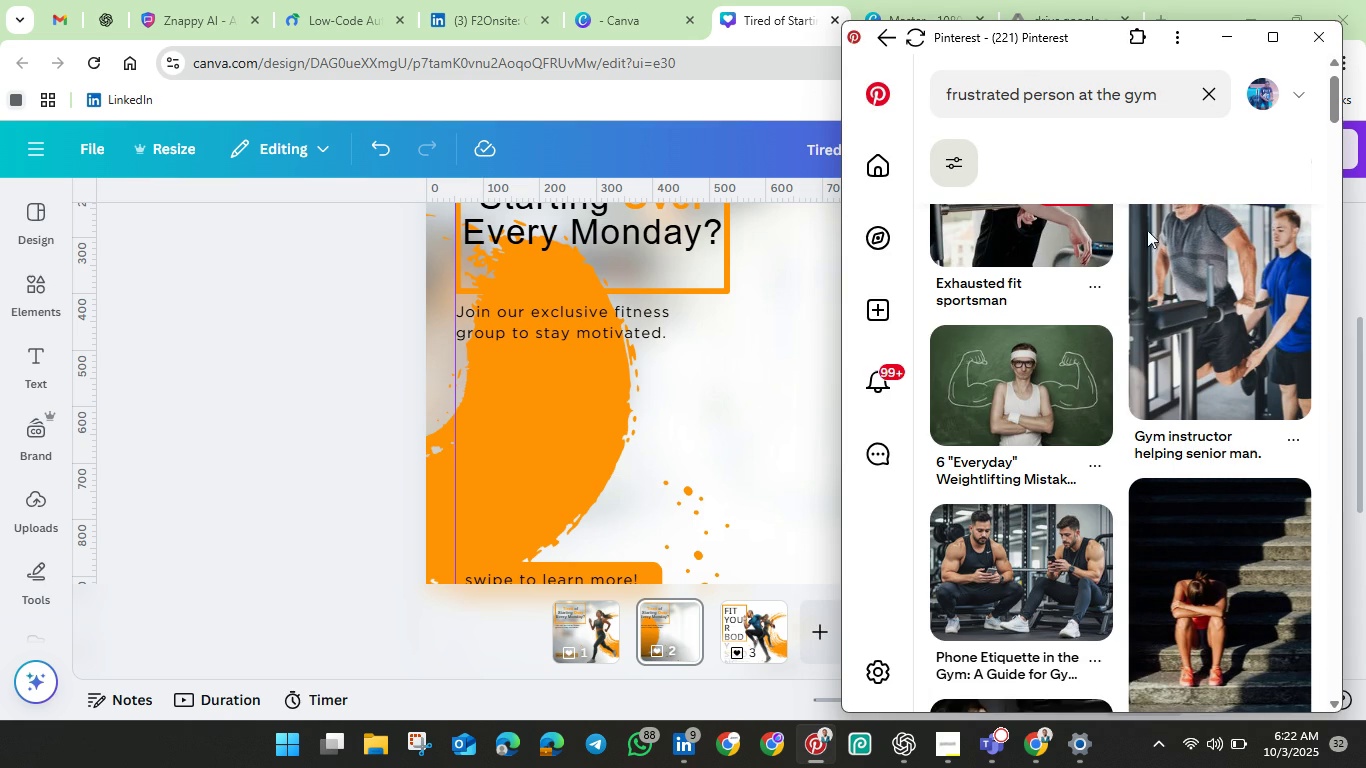 
scroll: coordinate [1006, 250], scroll_direction: up, amount: 3.0
 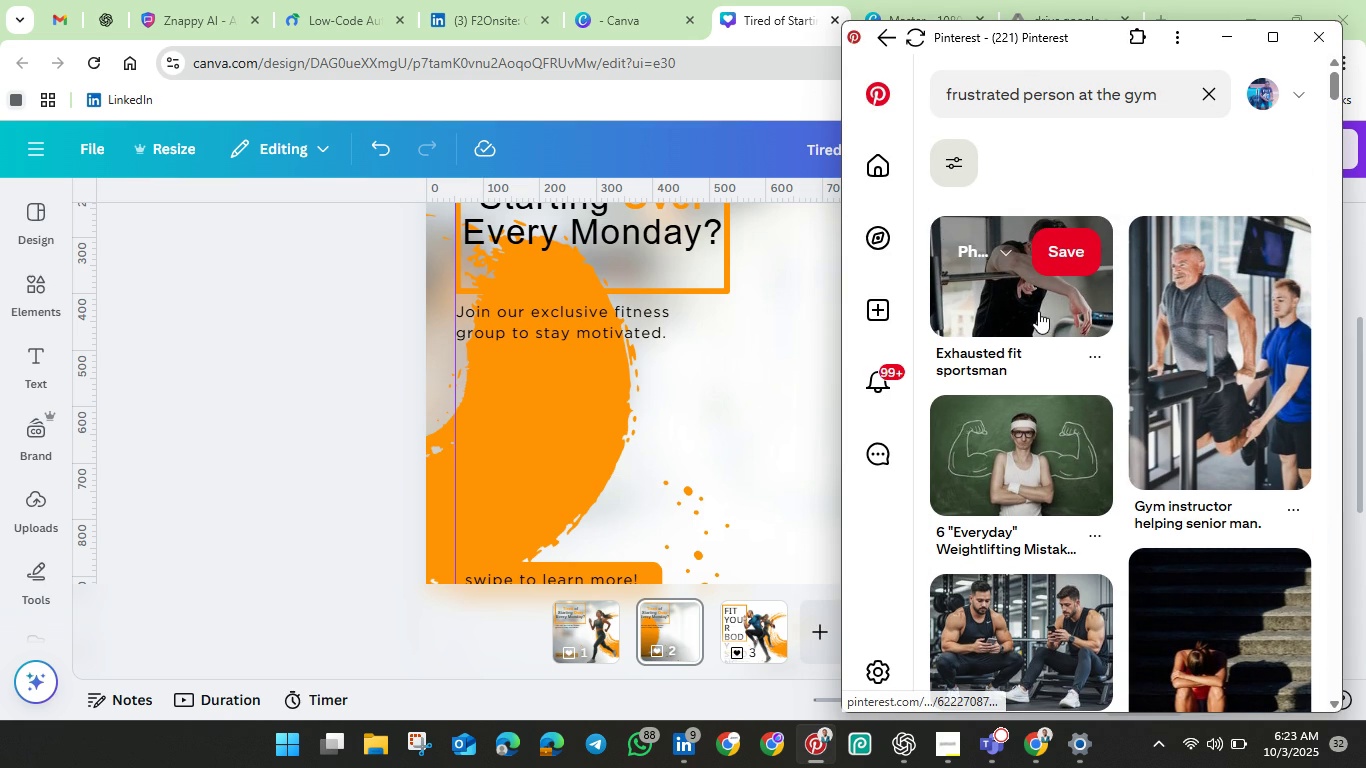 
left_click([1038, 311])
 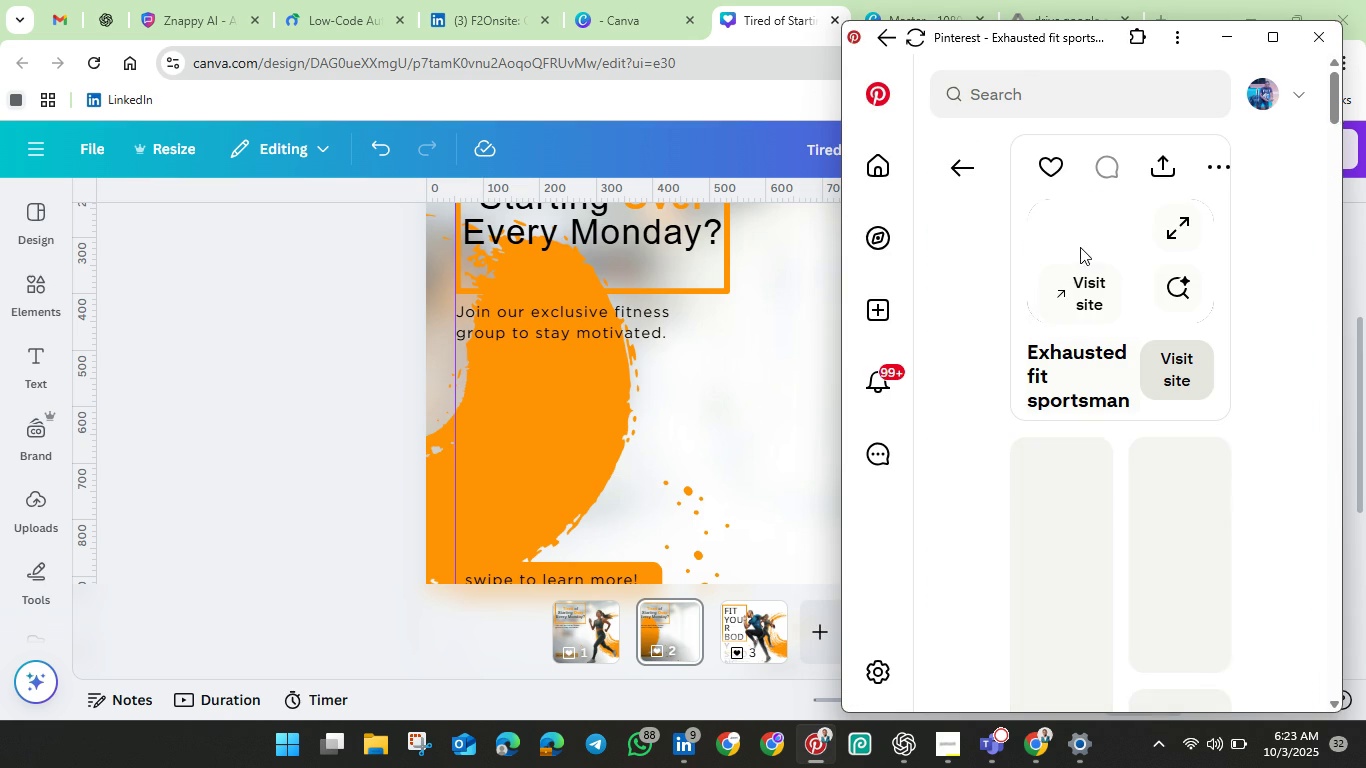 
scroll: coordinate [1247, 476], scroll_direction: down, amount: 9.0
 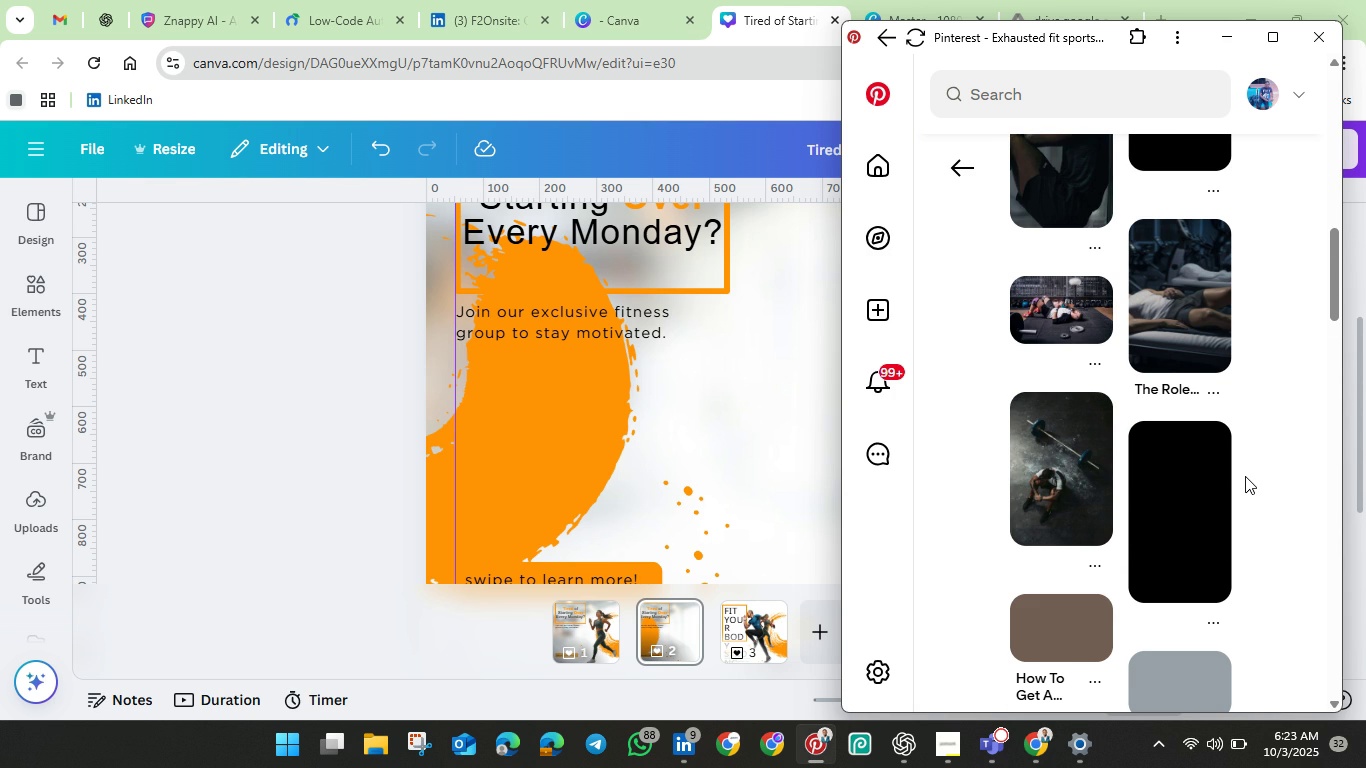 
scroll: coordinate [1238, 463], scroll_direction: up, amount: 9.0
 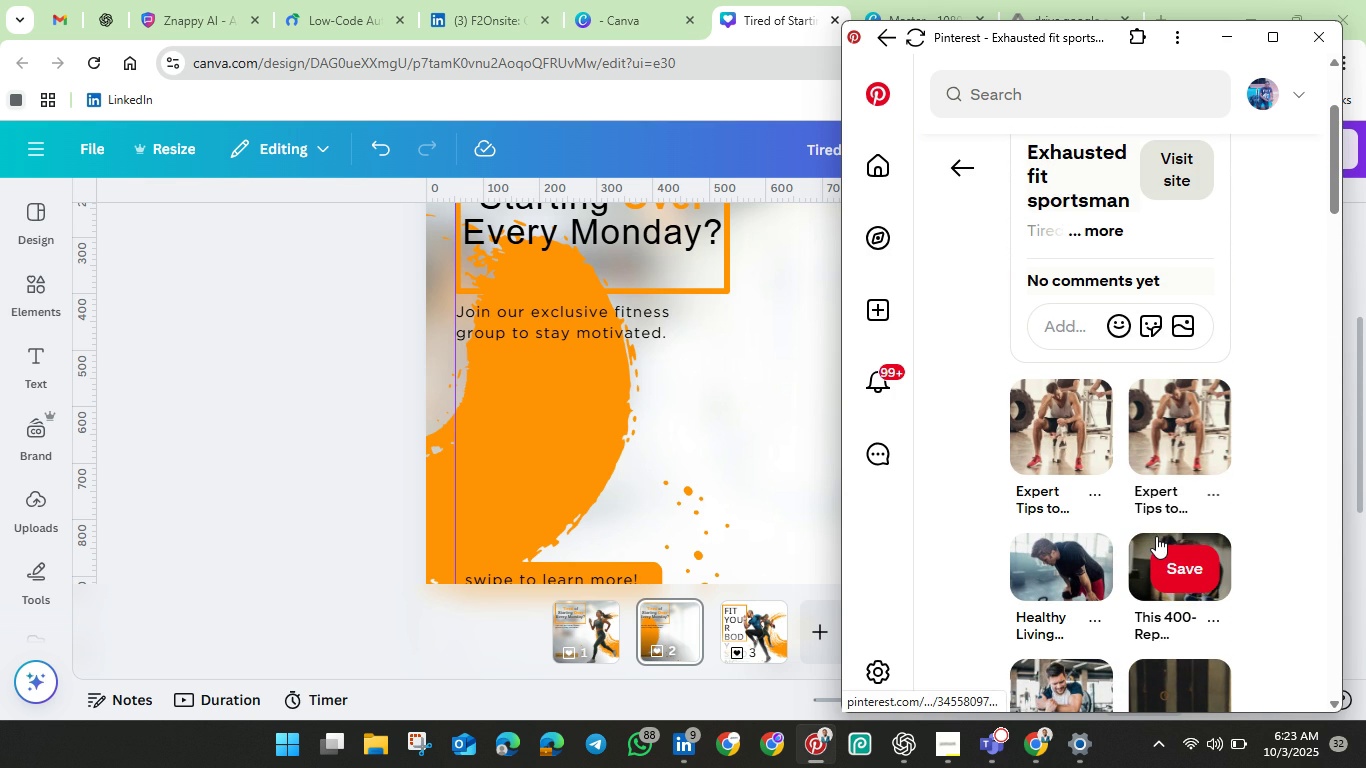 
left_click([1156, 536])
 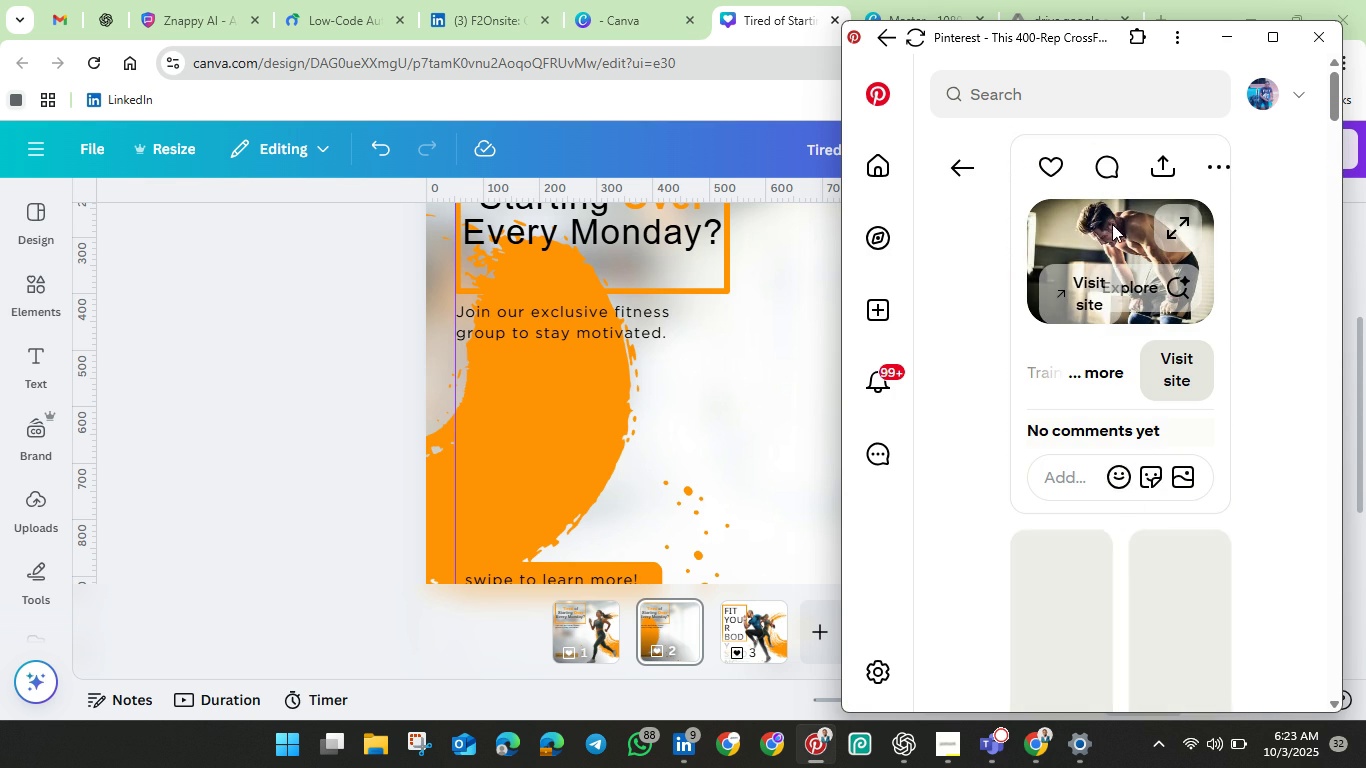 
left_click([1117, 228])